 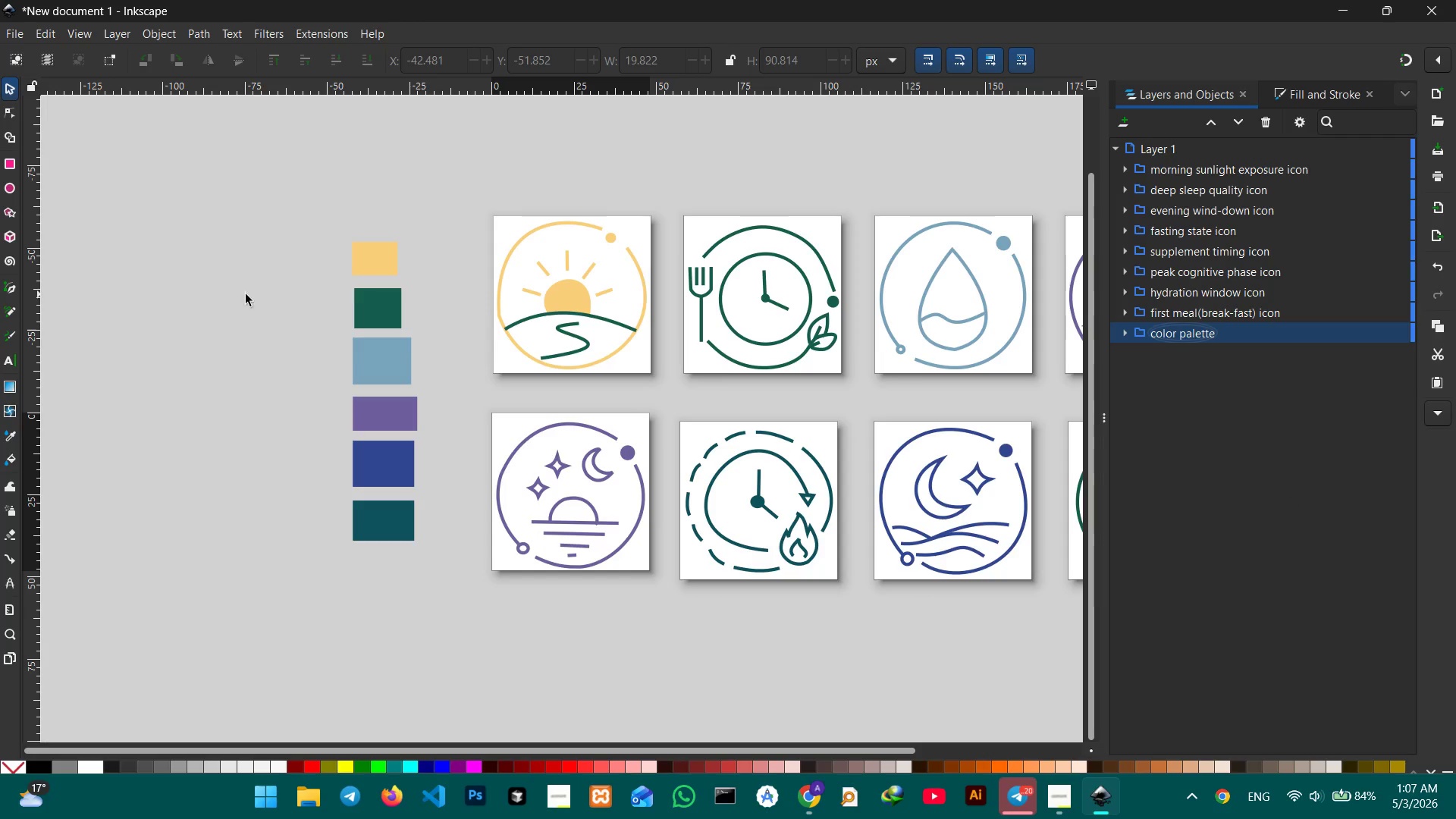 
left_click_drag(start_coordinate=[463, 428], to_coordinate=[403, 419])
 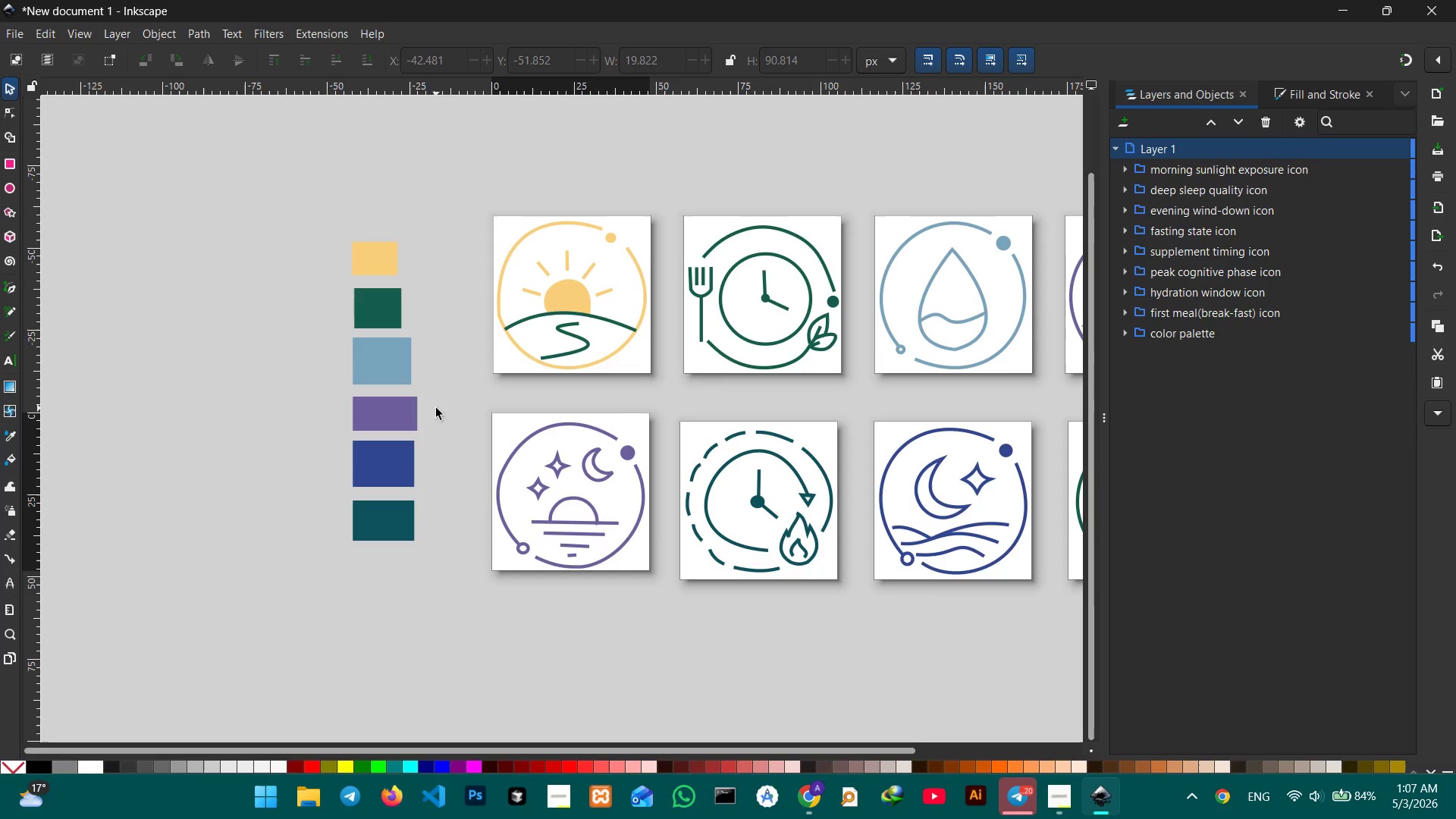 
hold_key(key=Space, duration=1.17)
 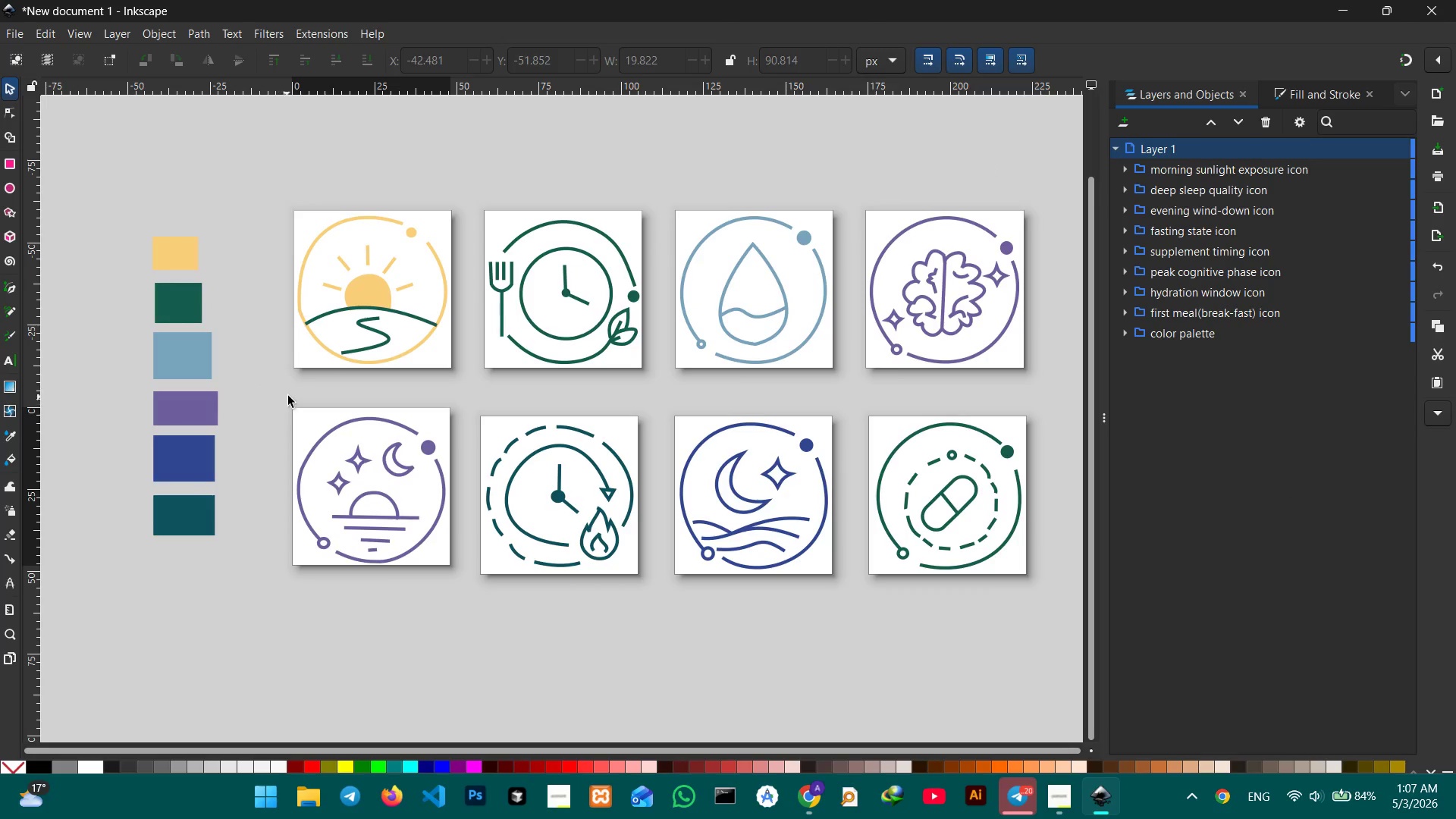 
left_click_drag(start_coordinate=[476, 403], to_coordinate=[275, 398])
 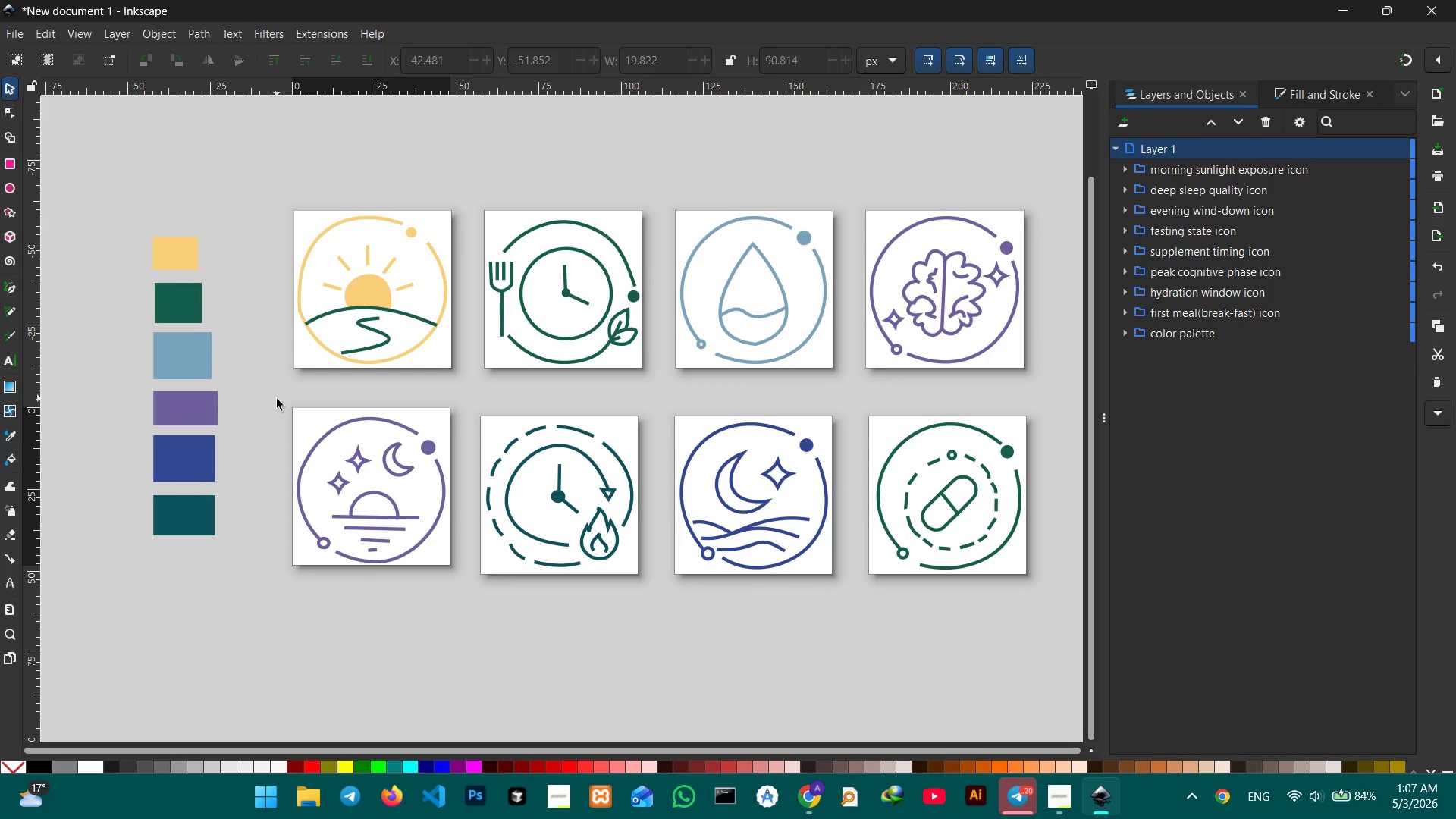 
left_click([1054, 797])